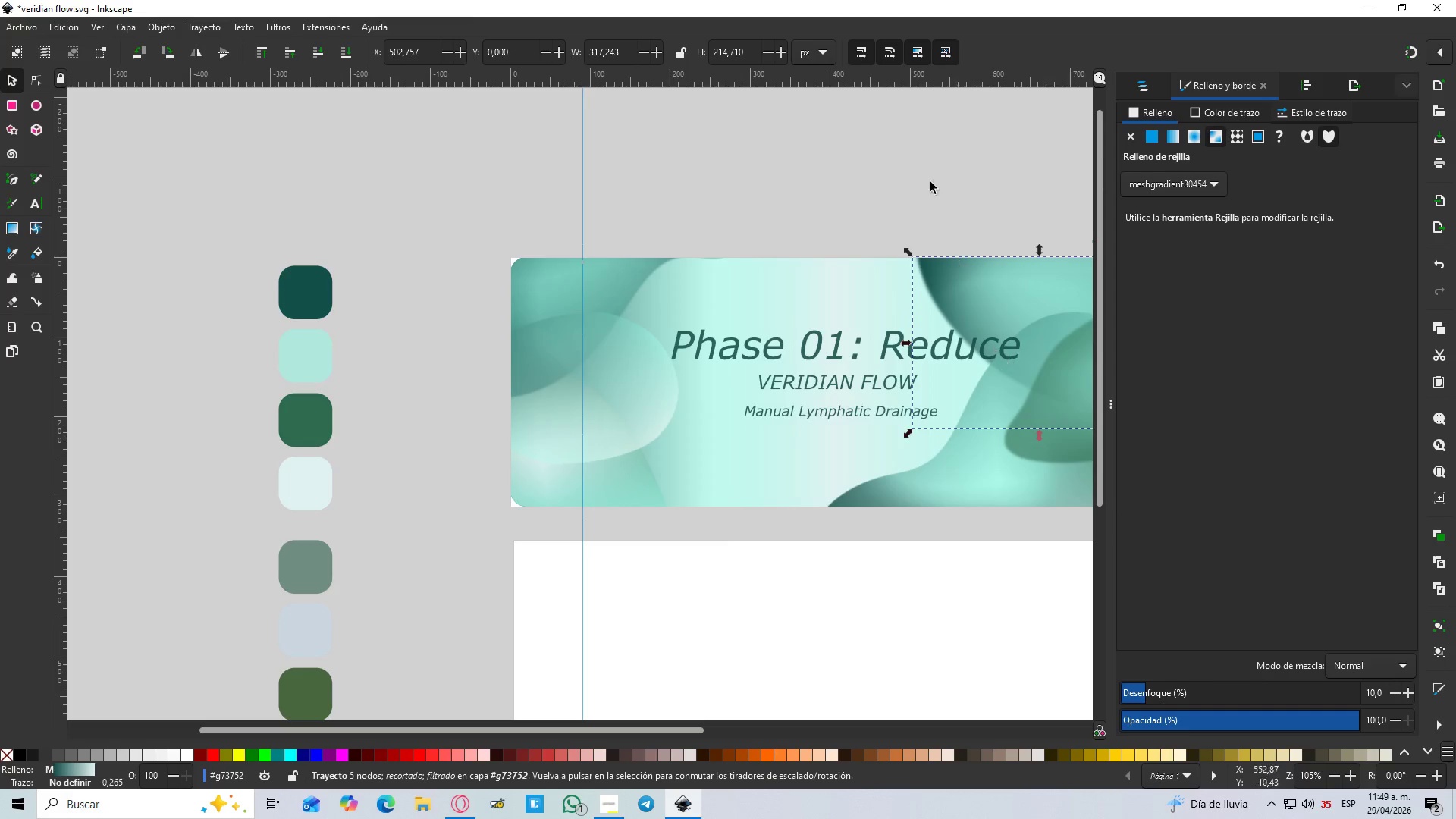 
left_click([905, 117])
 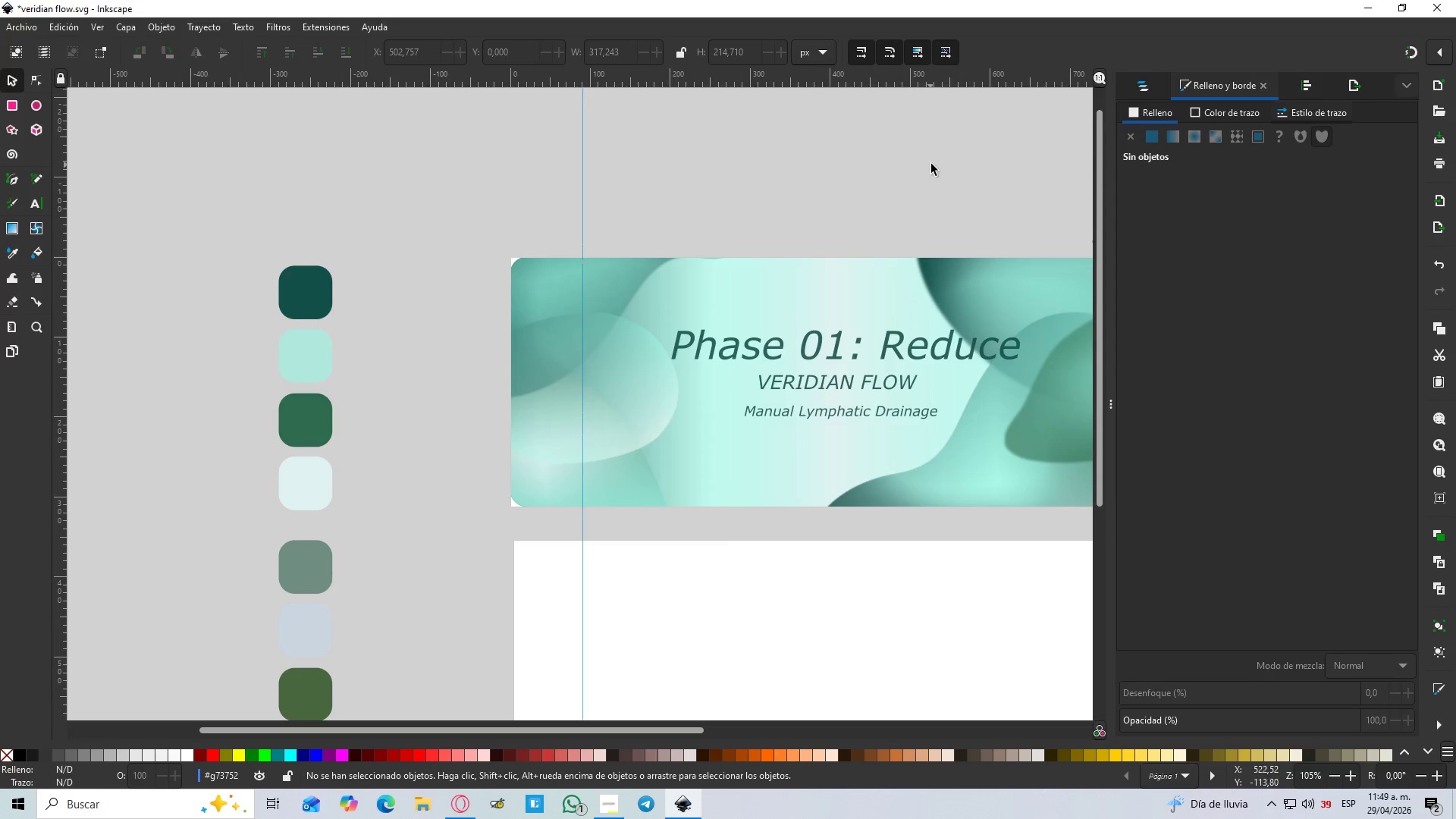 
hold_key(key=Space, duration=0.59)
 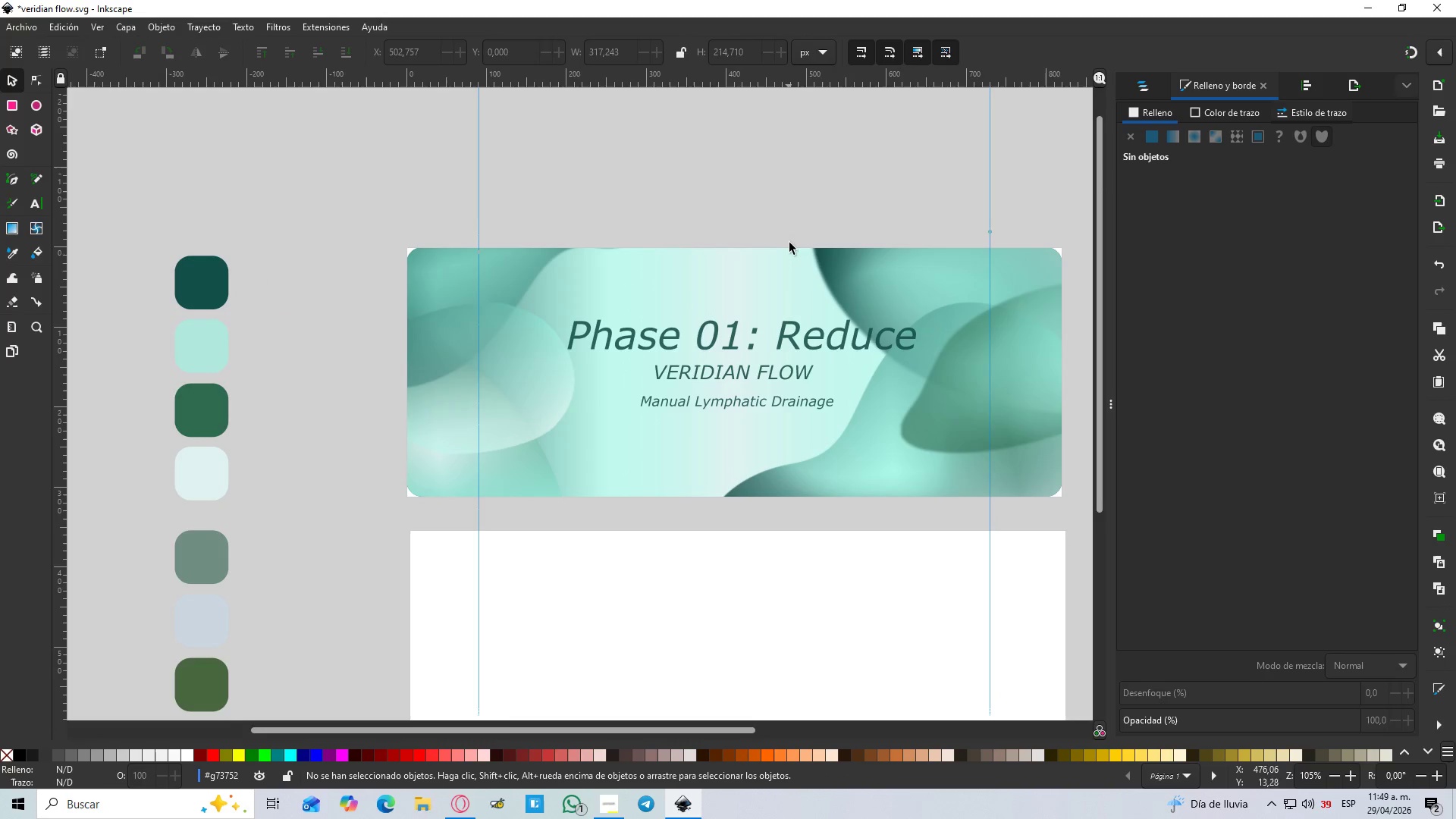 
hold_key(key=ControlLeft, duration=1.27)
scroll: coordinate [785, 235], scroll_direction: down, amount: 3.0
 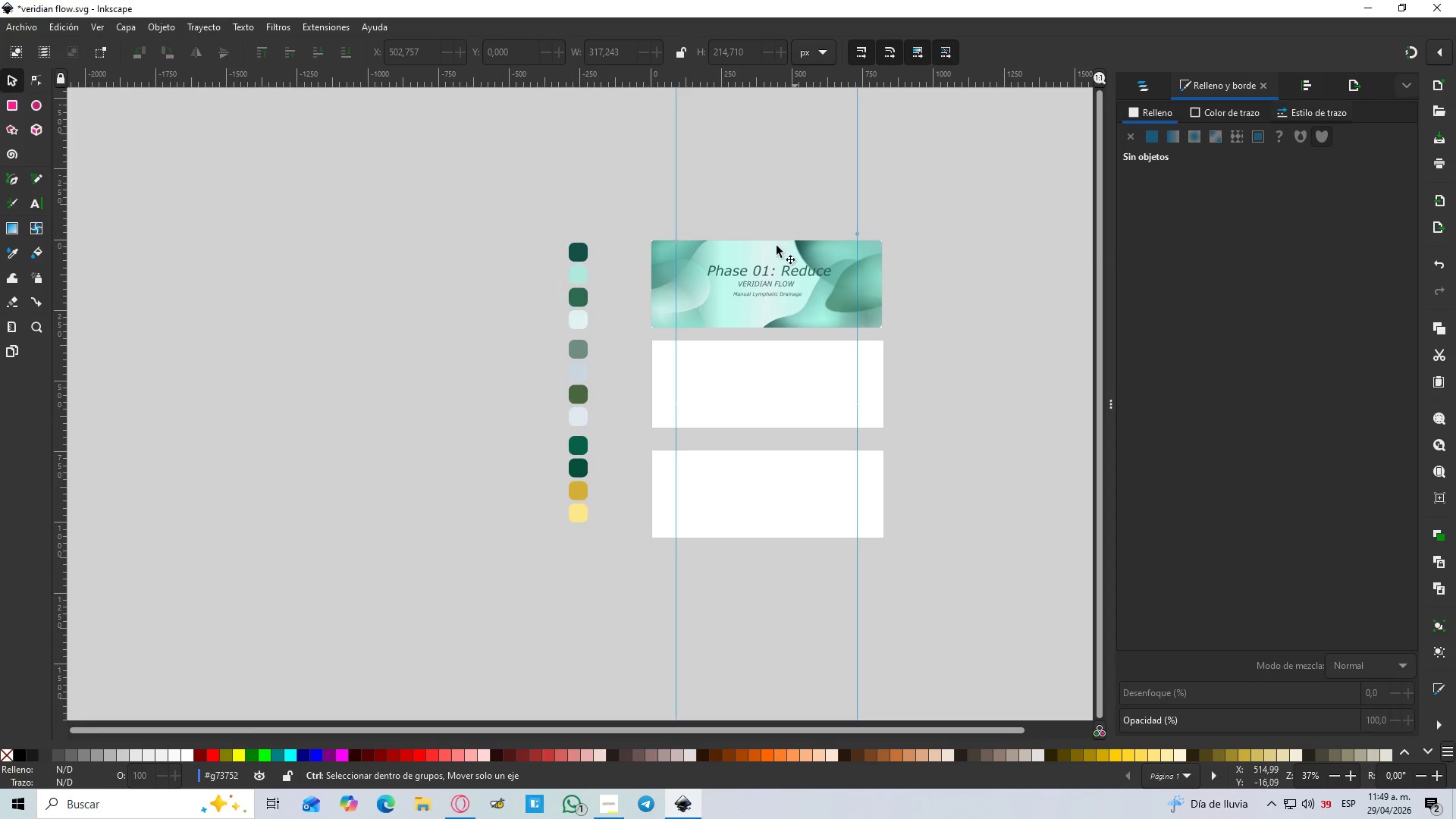 
scroll: coordinate [601, 232], scroll_direction: up, amount: 2.0
 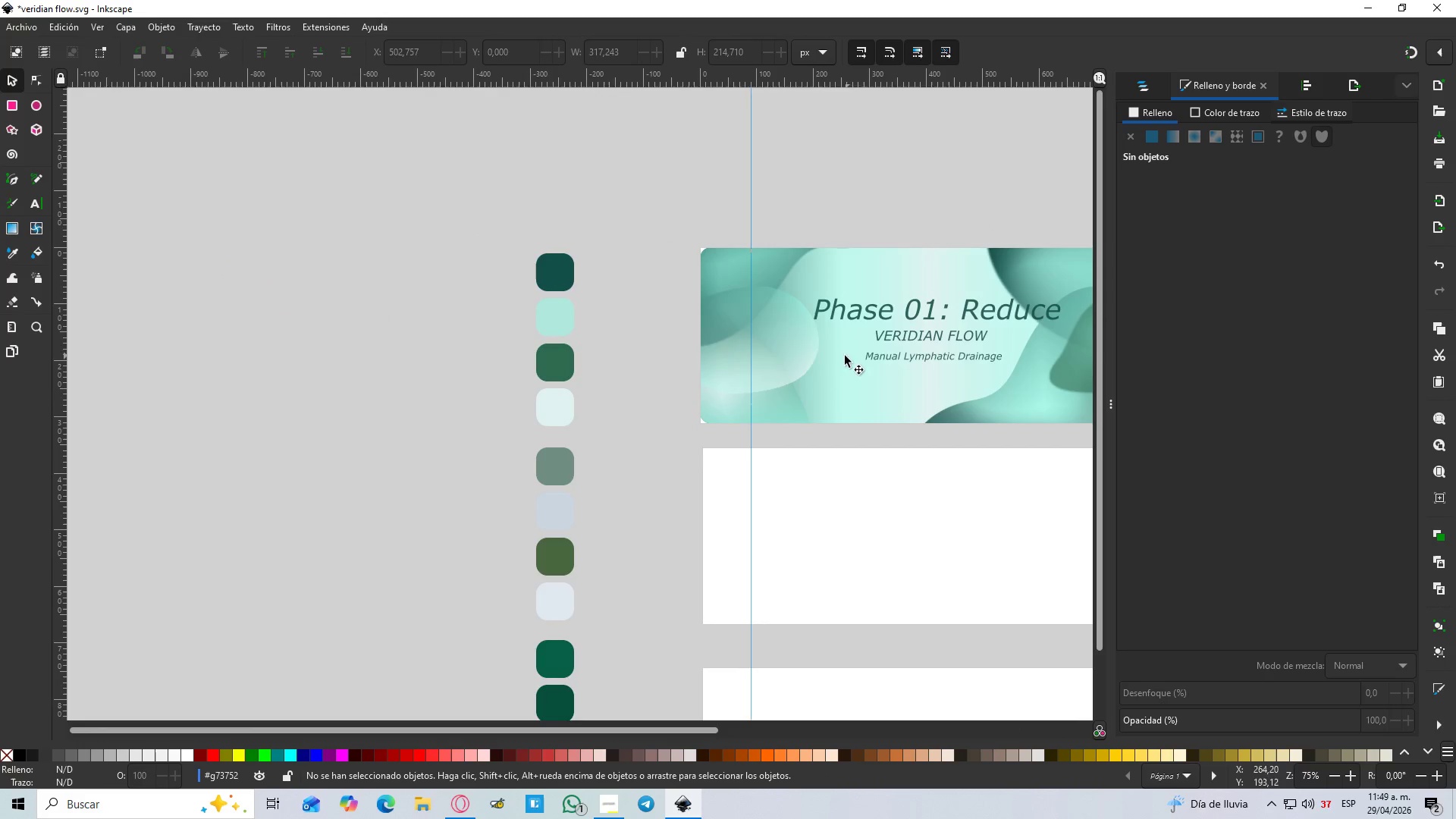 
left_click([780, 343])
 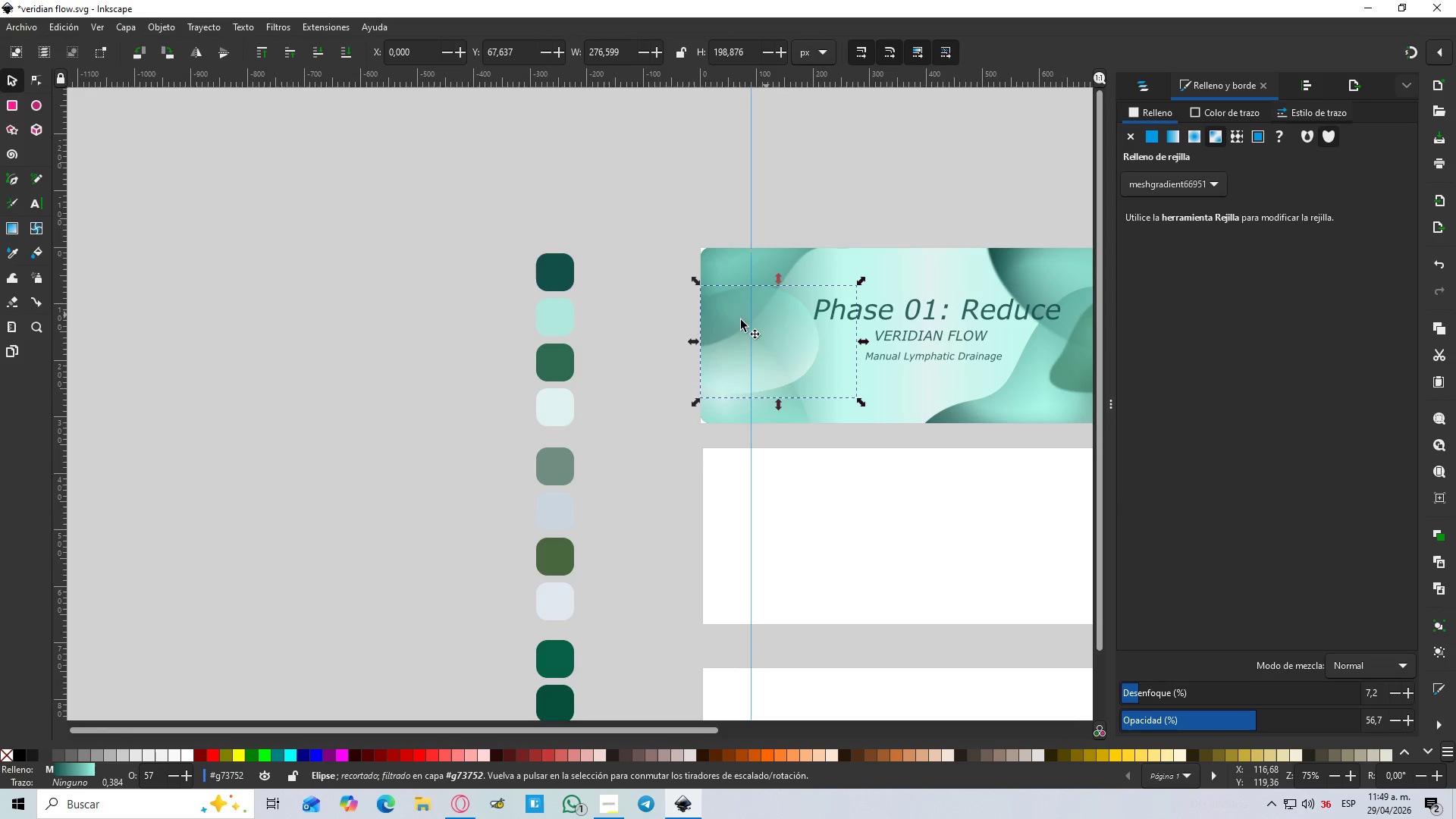 
left_click([31, 234])
 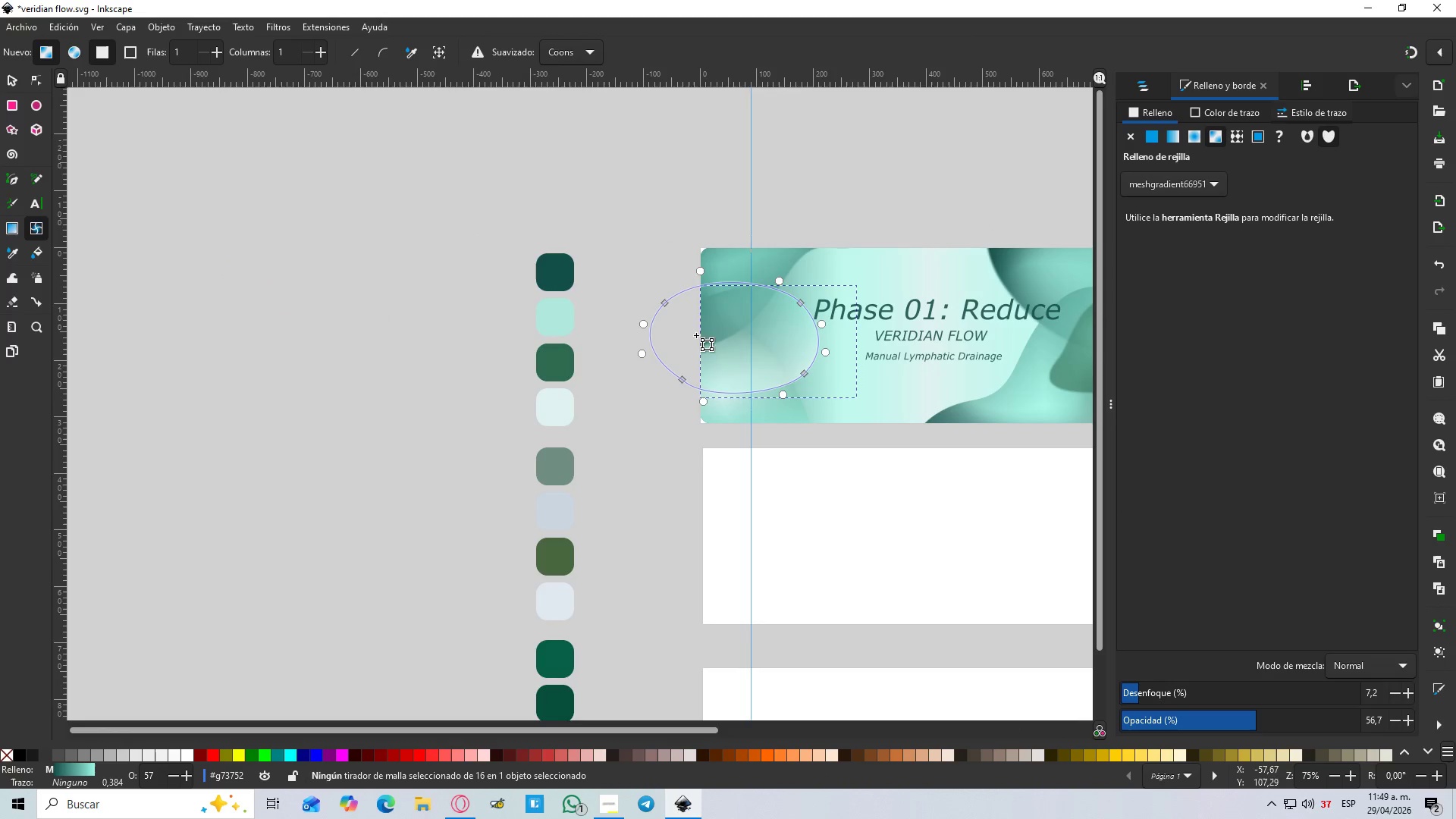 
hold_key(key=ControlLeft, duration=0.44)
scroll: coordinate [788, 372], scroll_direction: up, amount: 2.0
 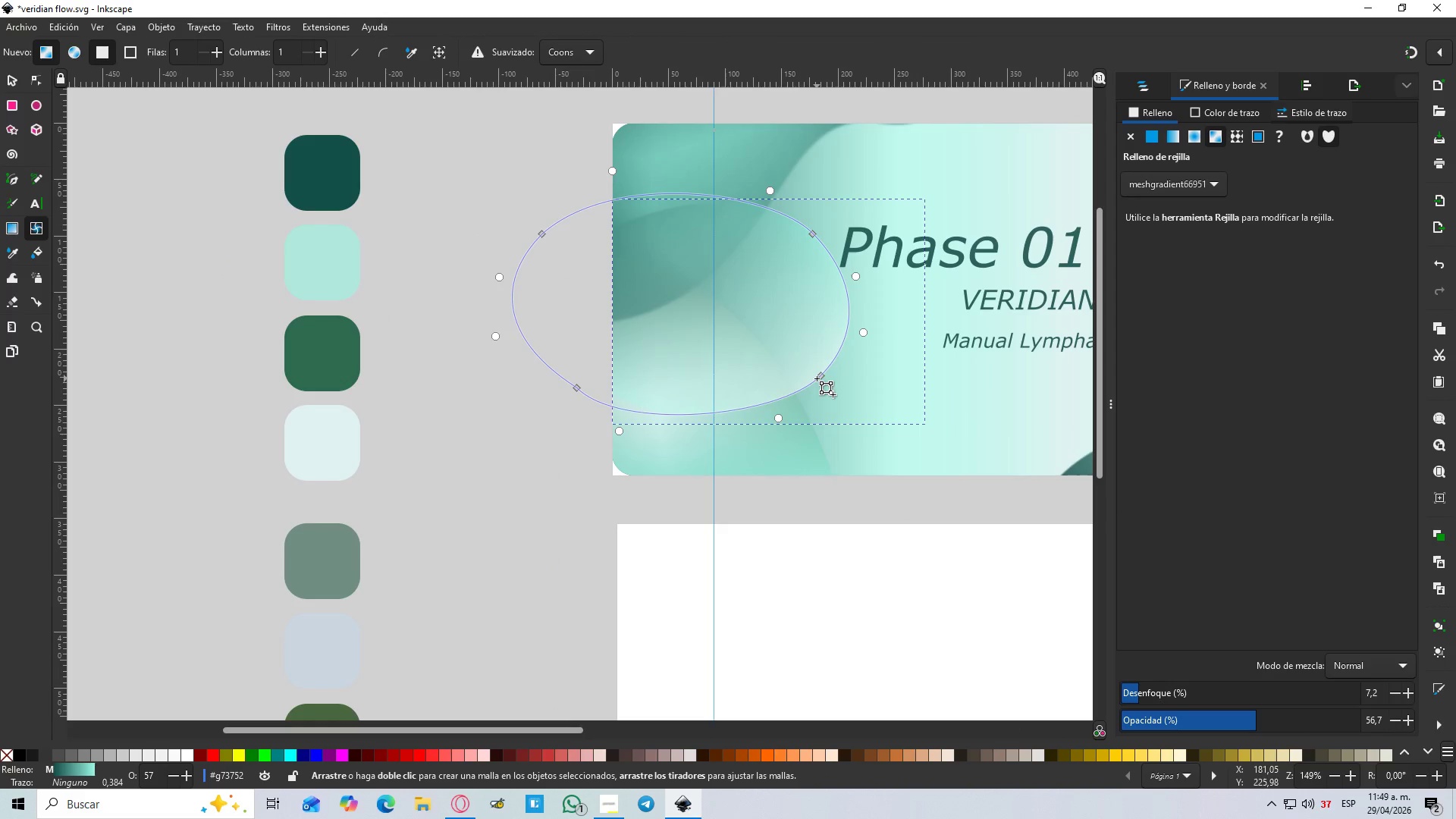 
left_click([821, 378])
 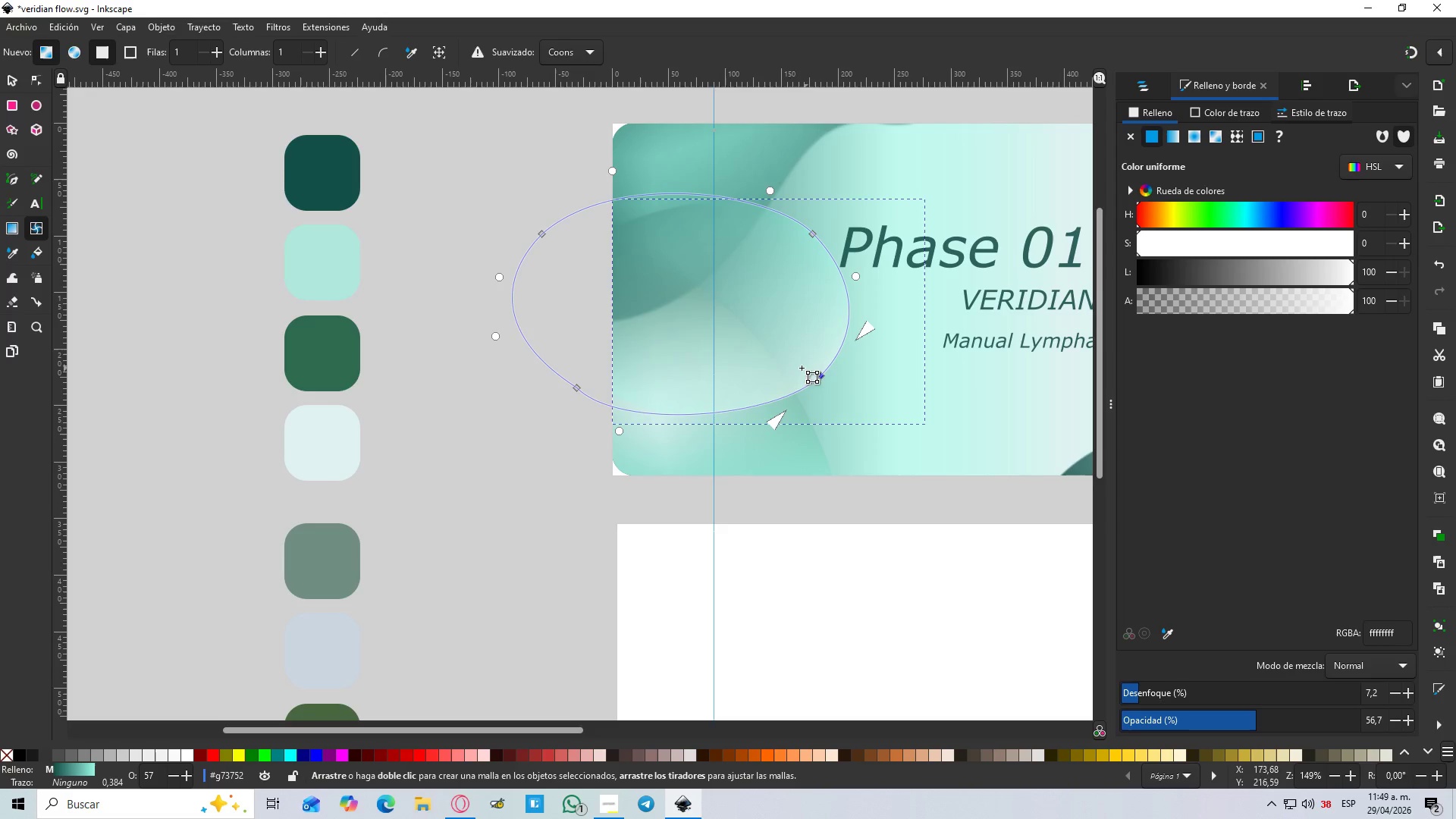 
key(D)
 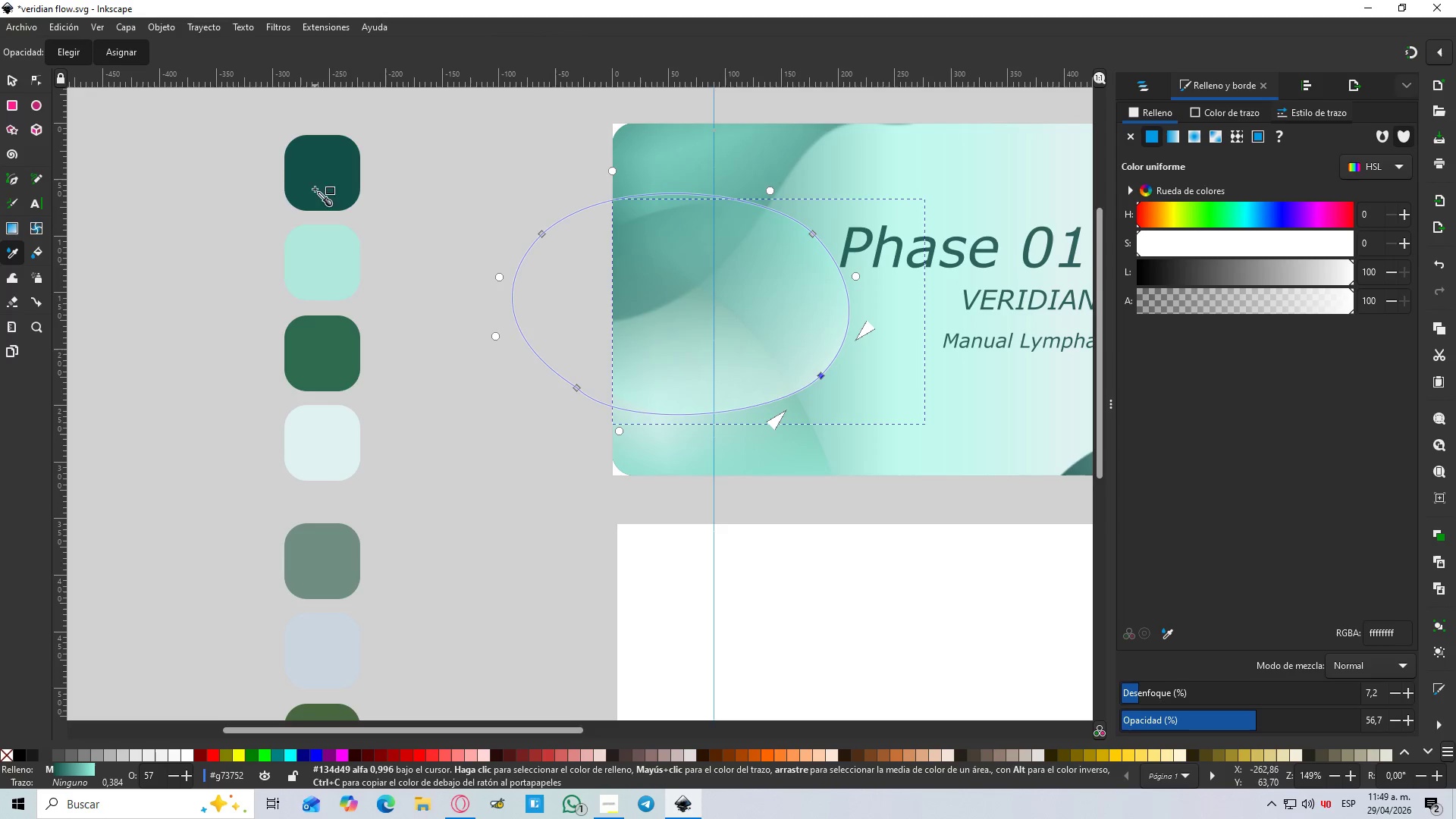 
left_click([314, 177])
 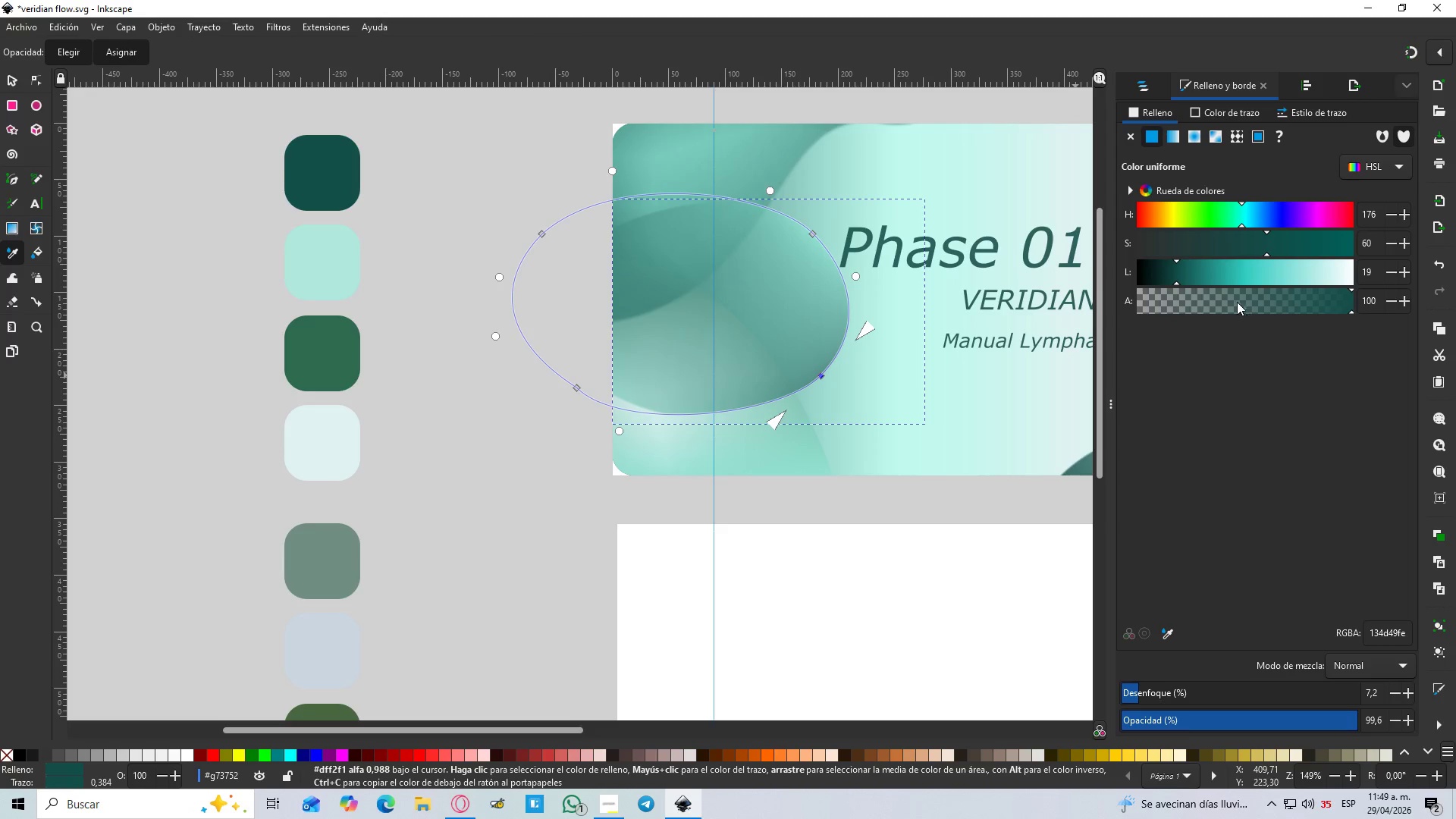 
left_click_drag(start_coordinate=[864, 333], to_coordinate=[891, 354])